 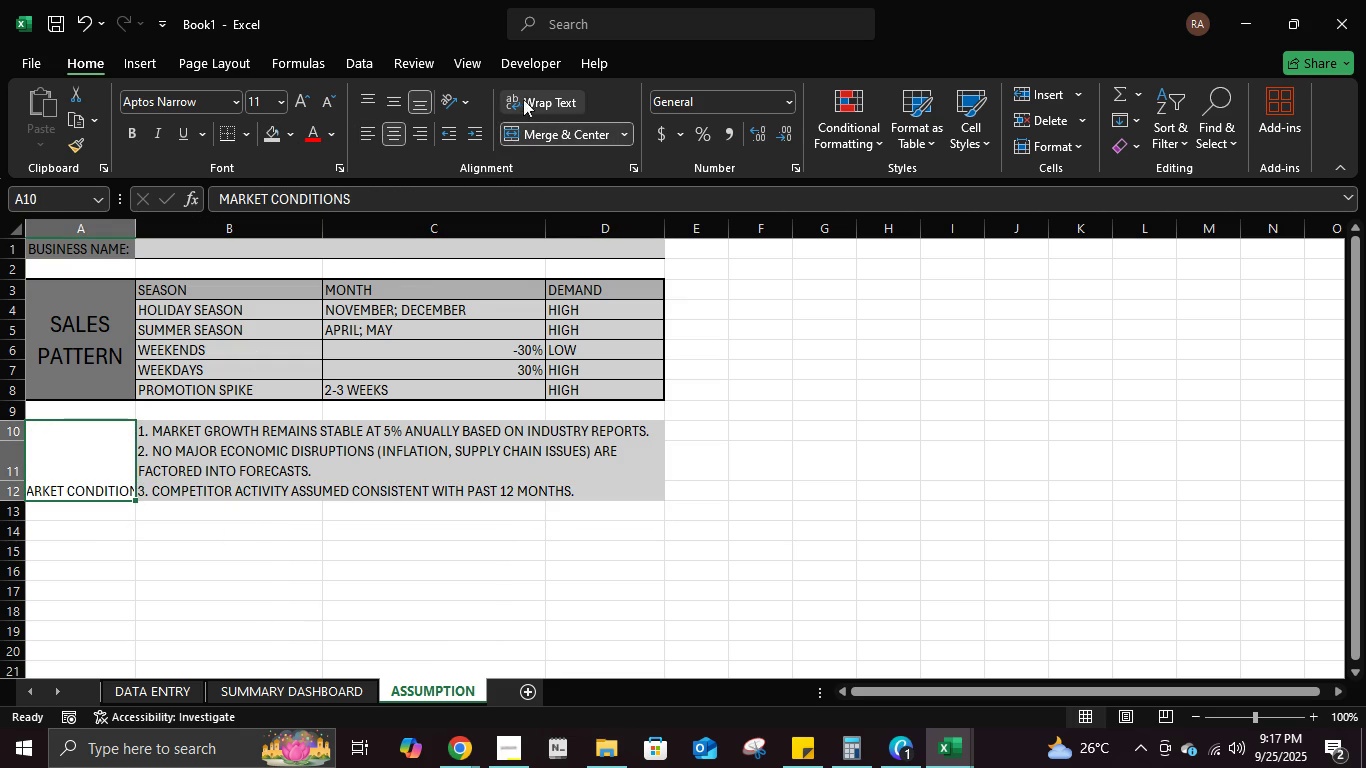 
left_click([529, 96])
 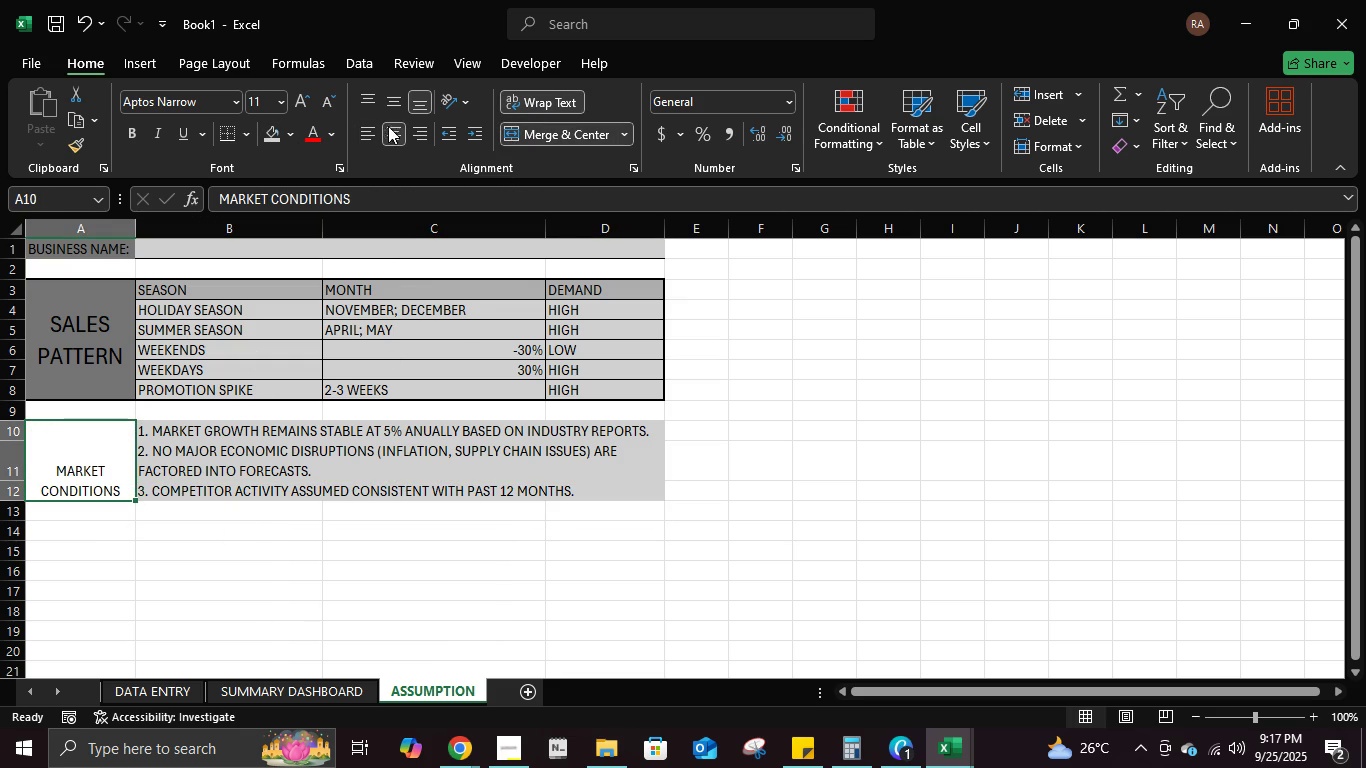 
left_click([389, 101])
 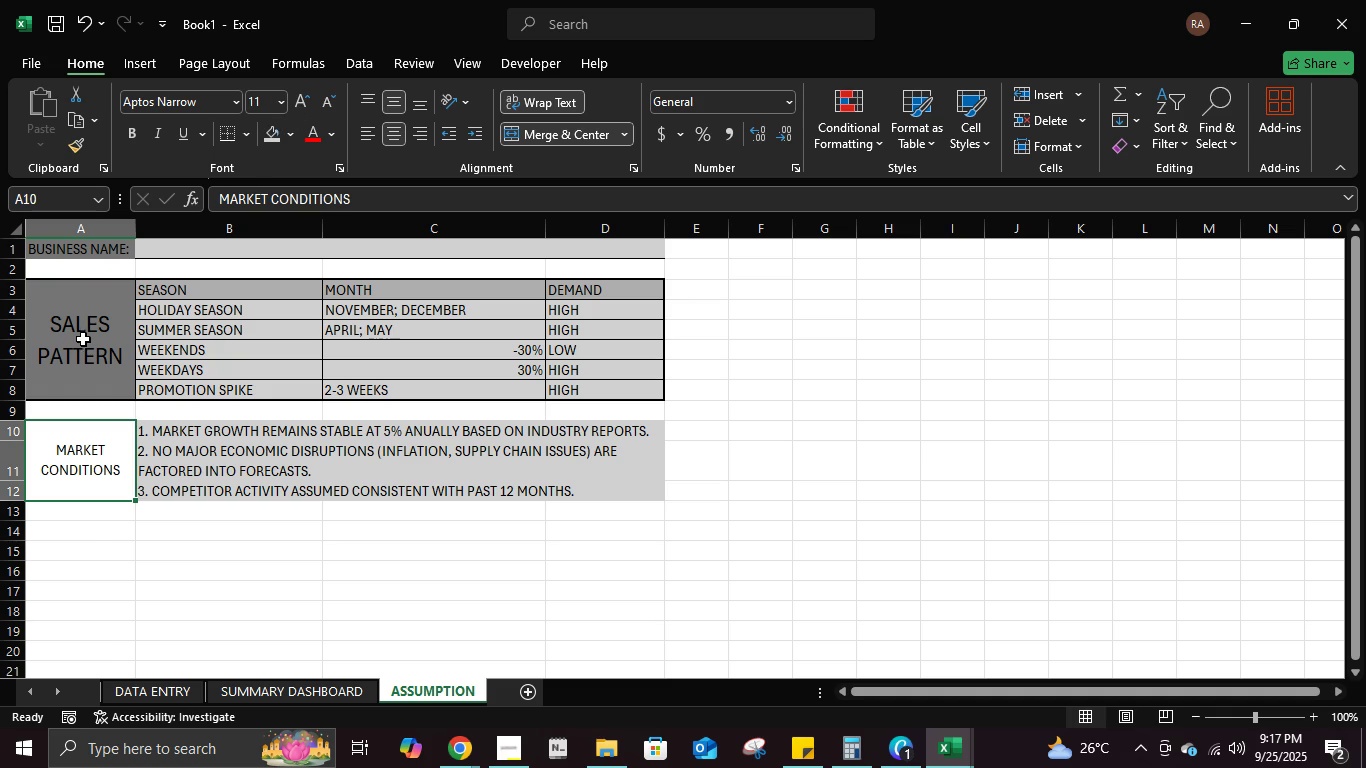 
left_click([82, 337])
 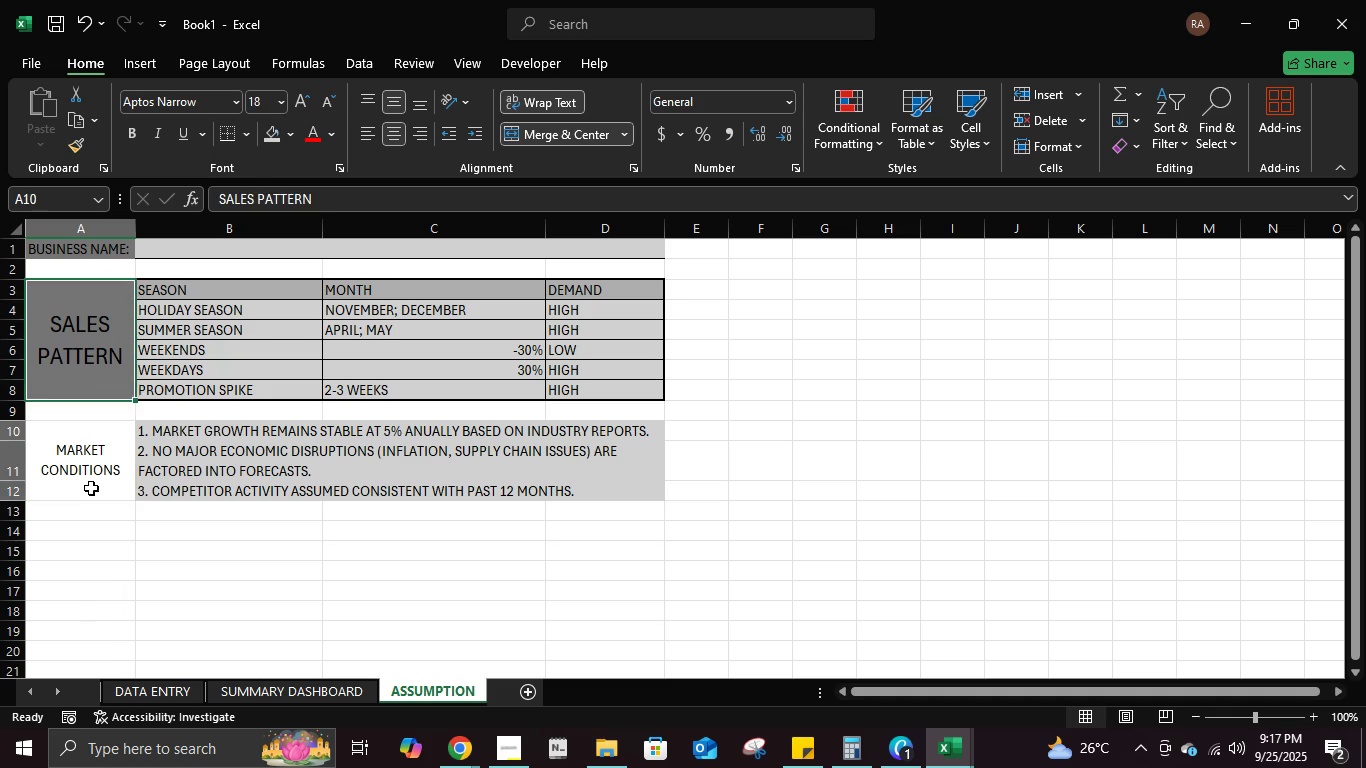 
left_click([91, 488])
 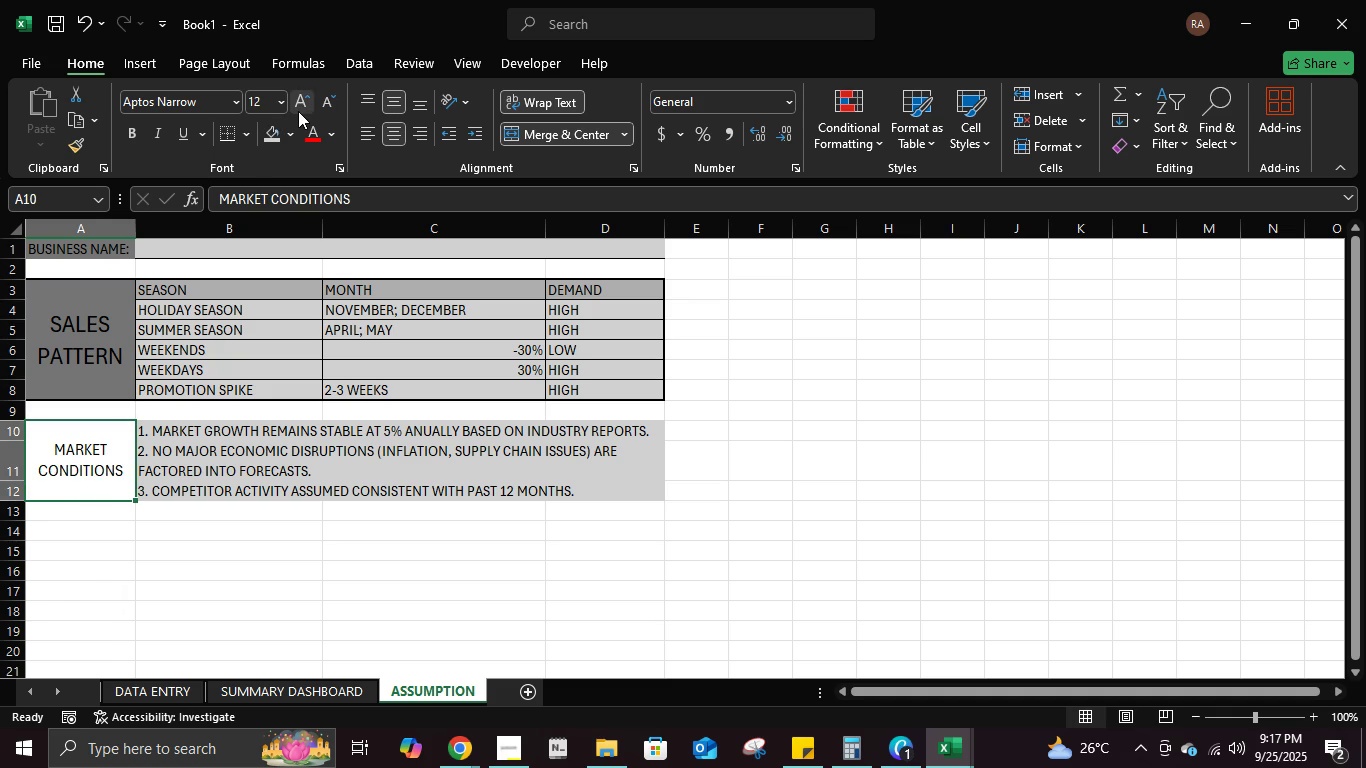 
double_click([298, 111])
 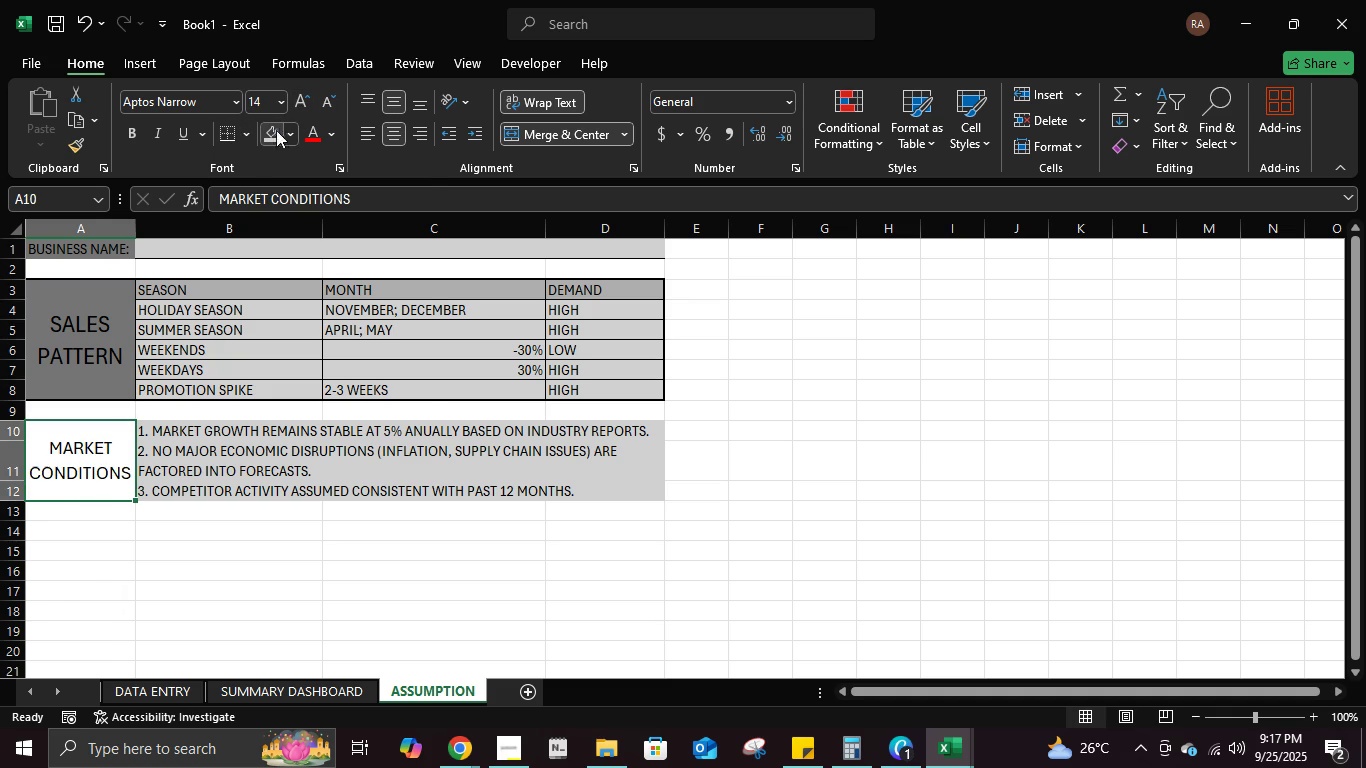 
left_click([293, 128])
 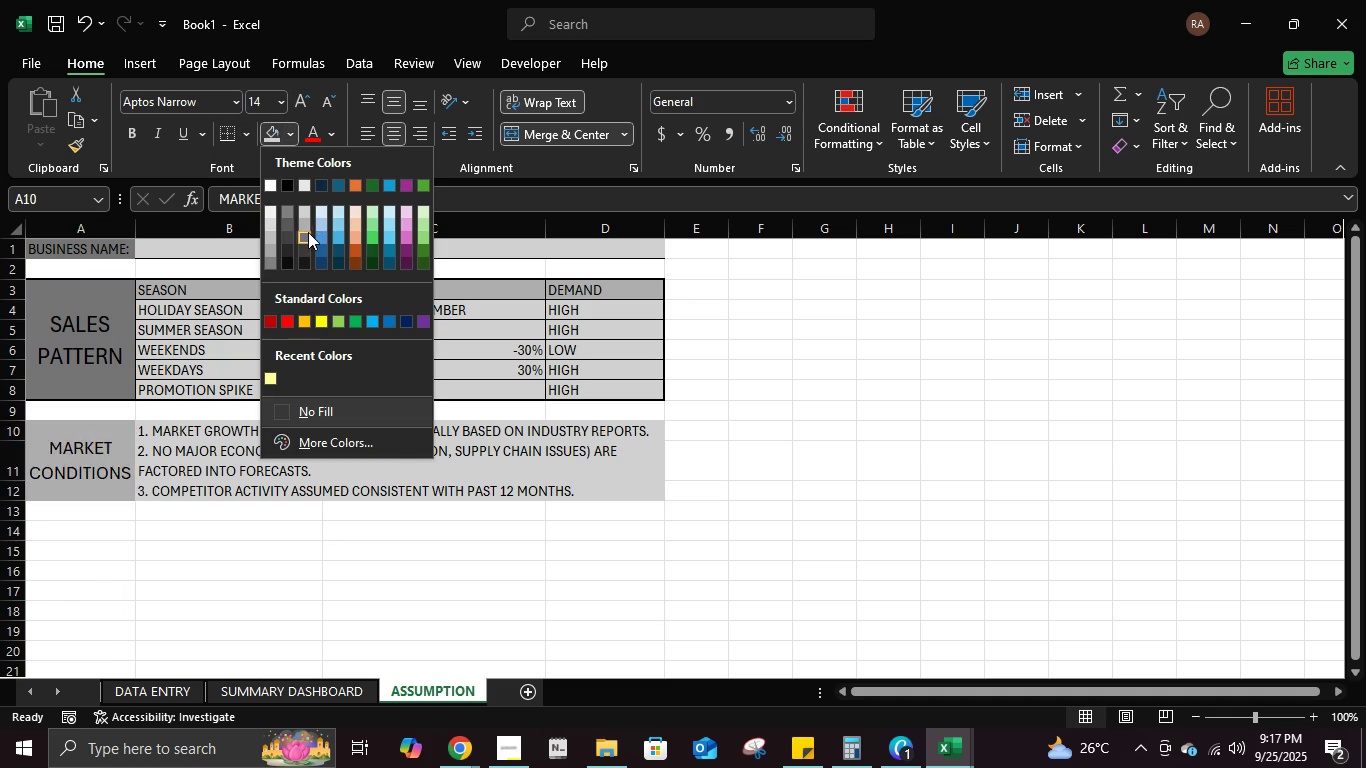 
left_click([308, 232])